 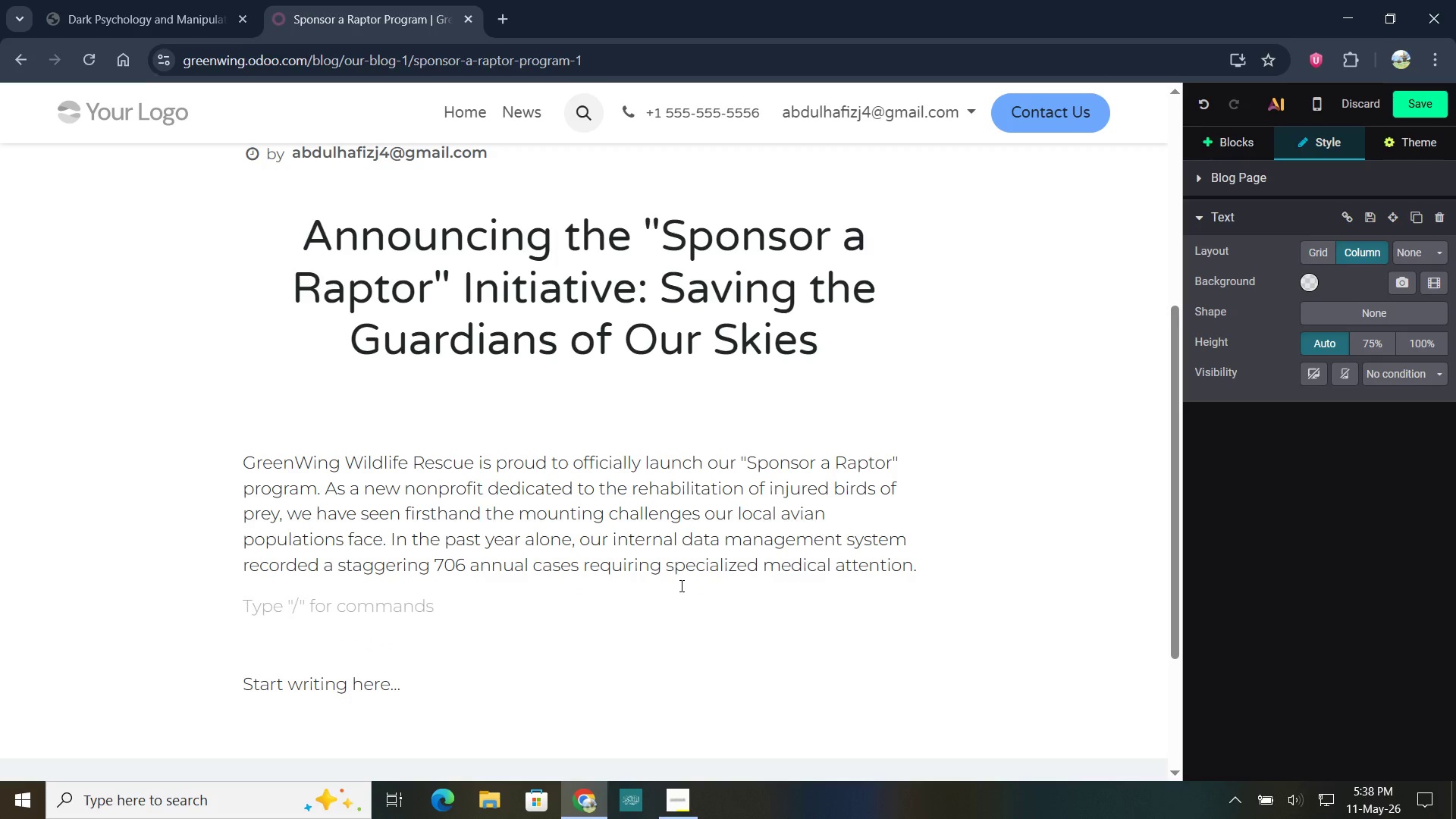 
type(From the majestic)
 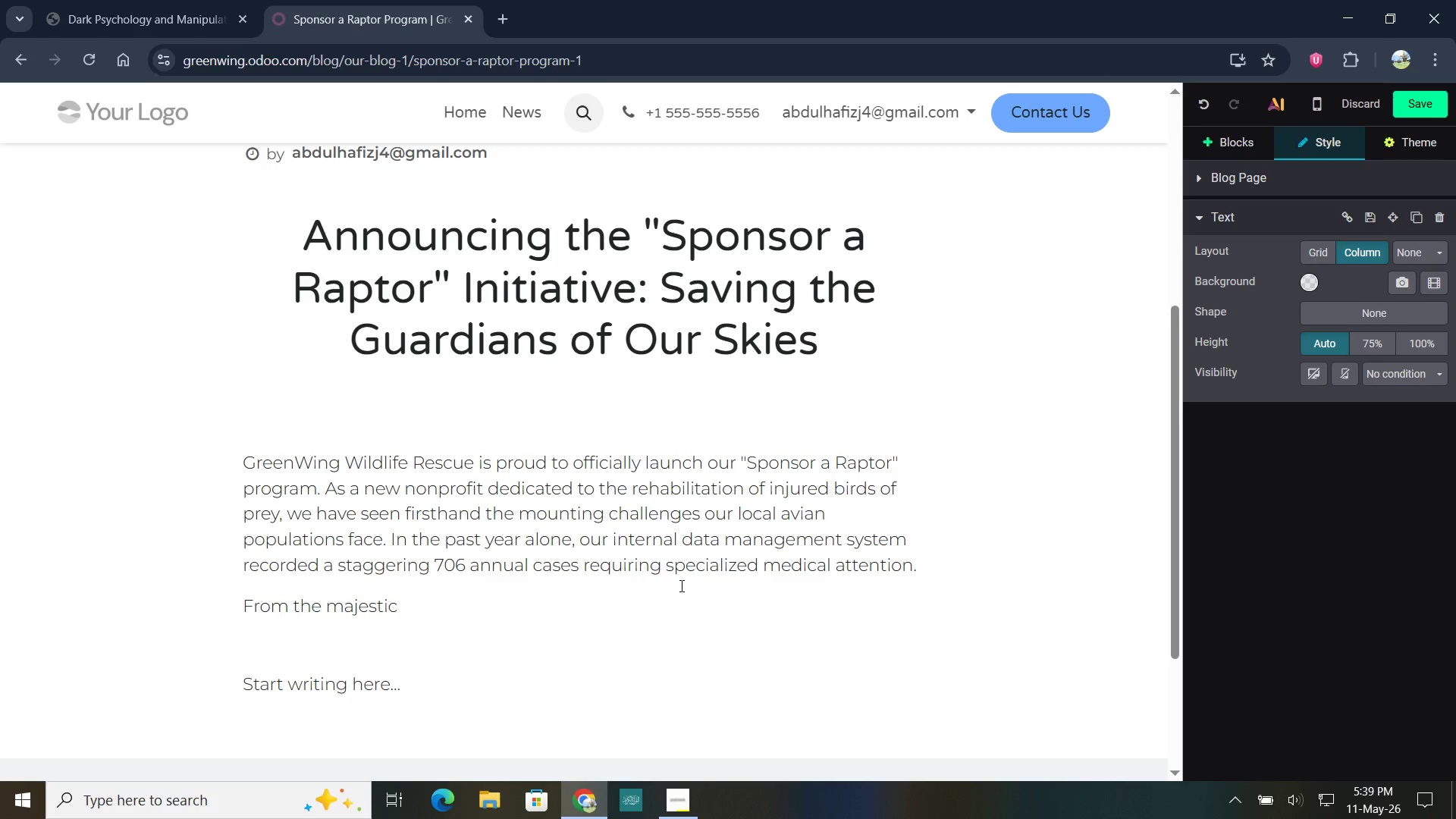 
wait(5.16)
 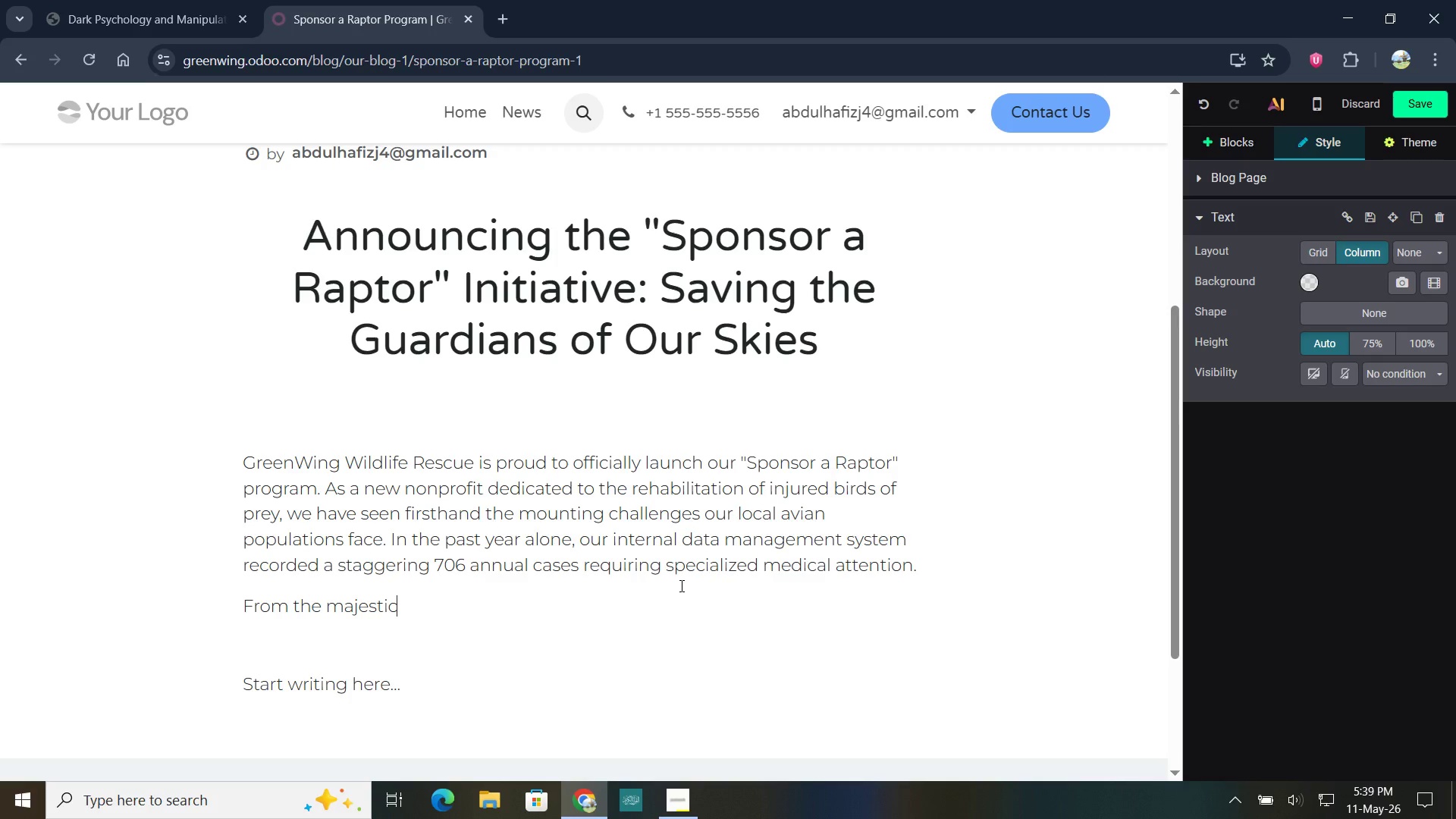 
type( Bald Eagle to the diminutive Eastern Screech-Owl)
 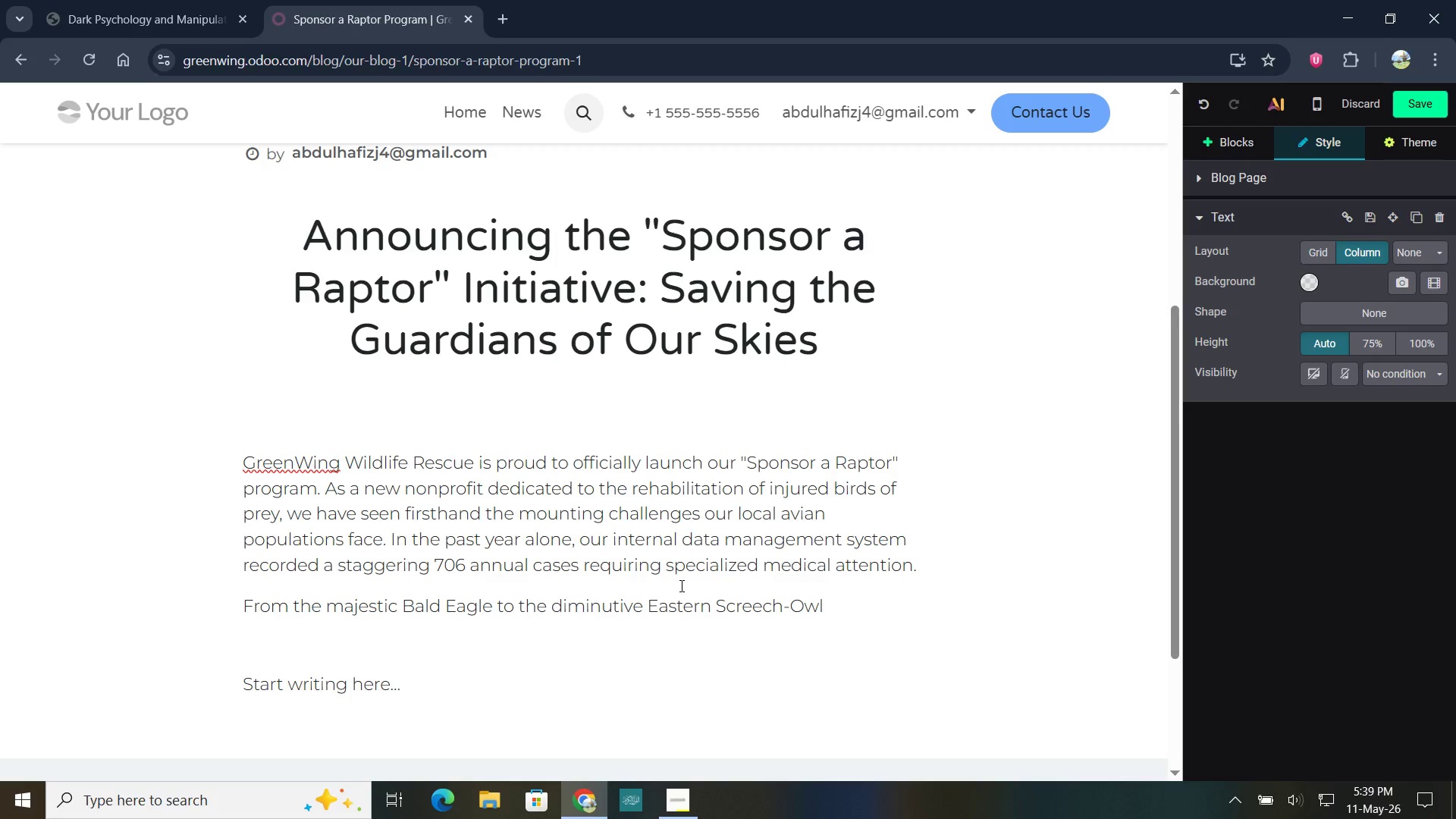 
left_click_drag(start_coordinate=[435, 561], to_coordinate=[581, 565])
 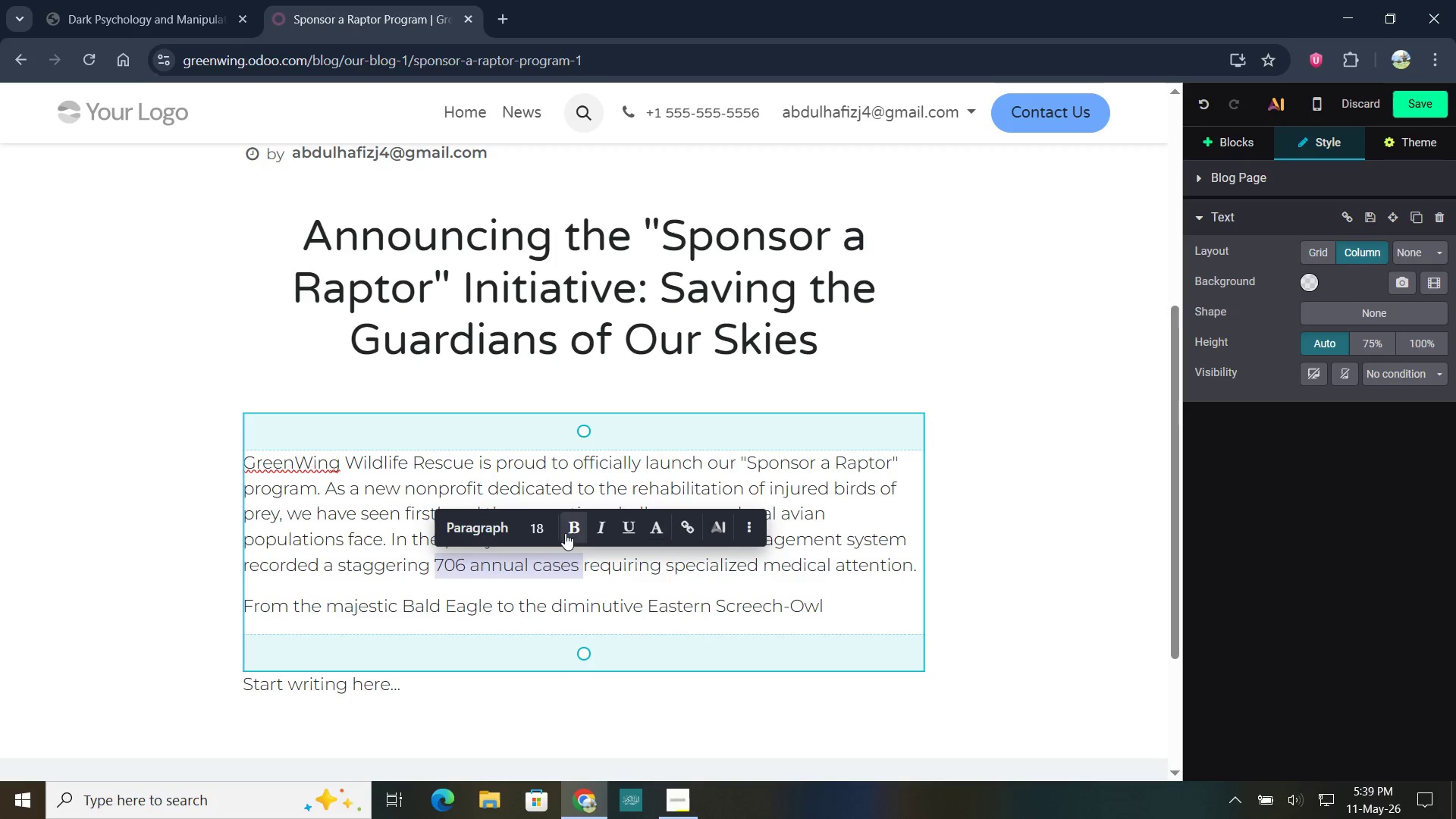 
left_click([570, 529])
 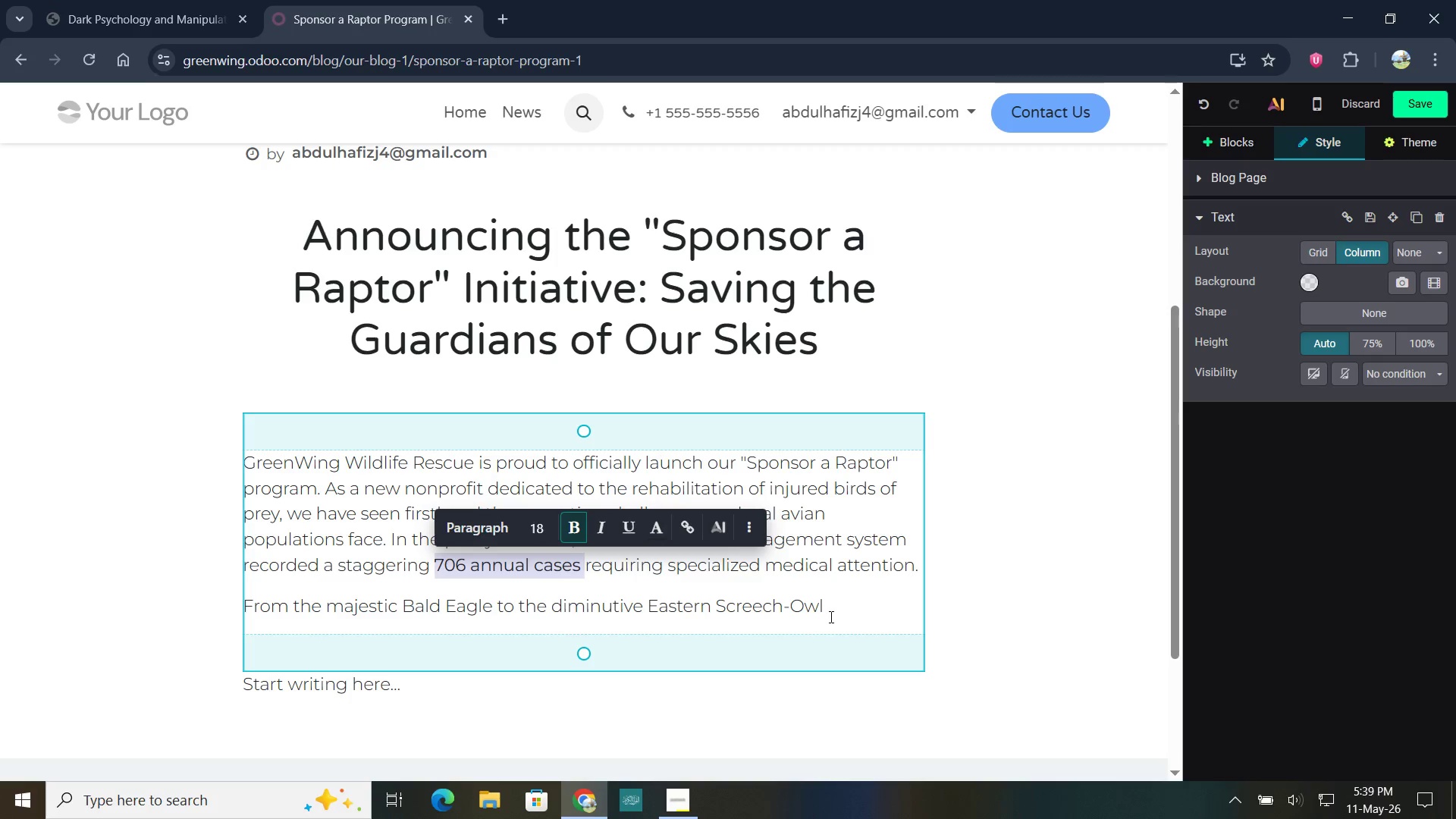 
left_click([832, 613])
 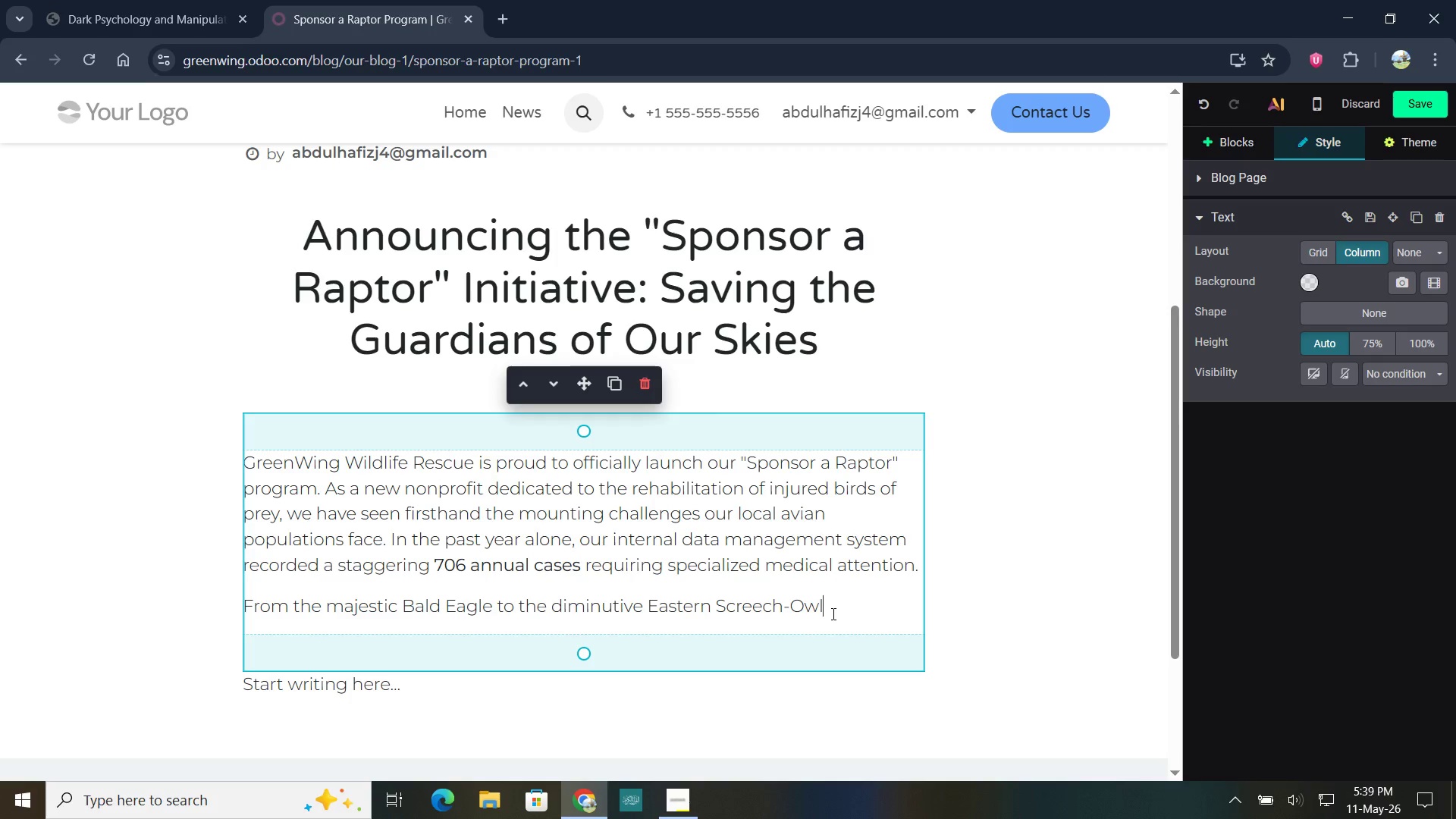 
type(, every bird that enters our clinic represents a vital part of our local ecosystem that deserves a second chance at flight. This initiative is not just about fundraising; it is about community-led conservation. When you)
 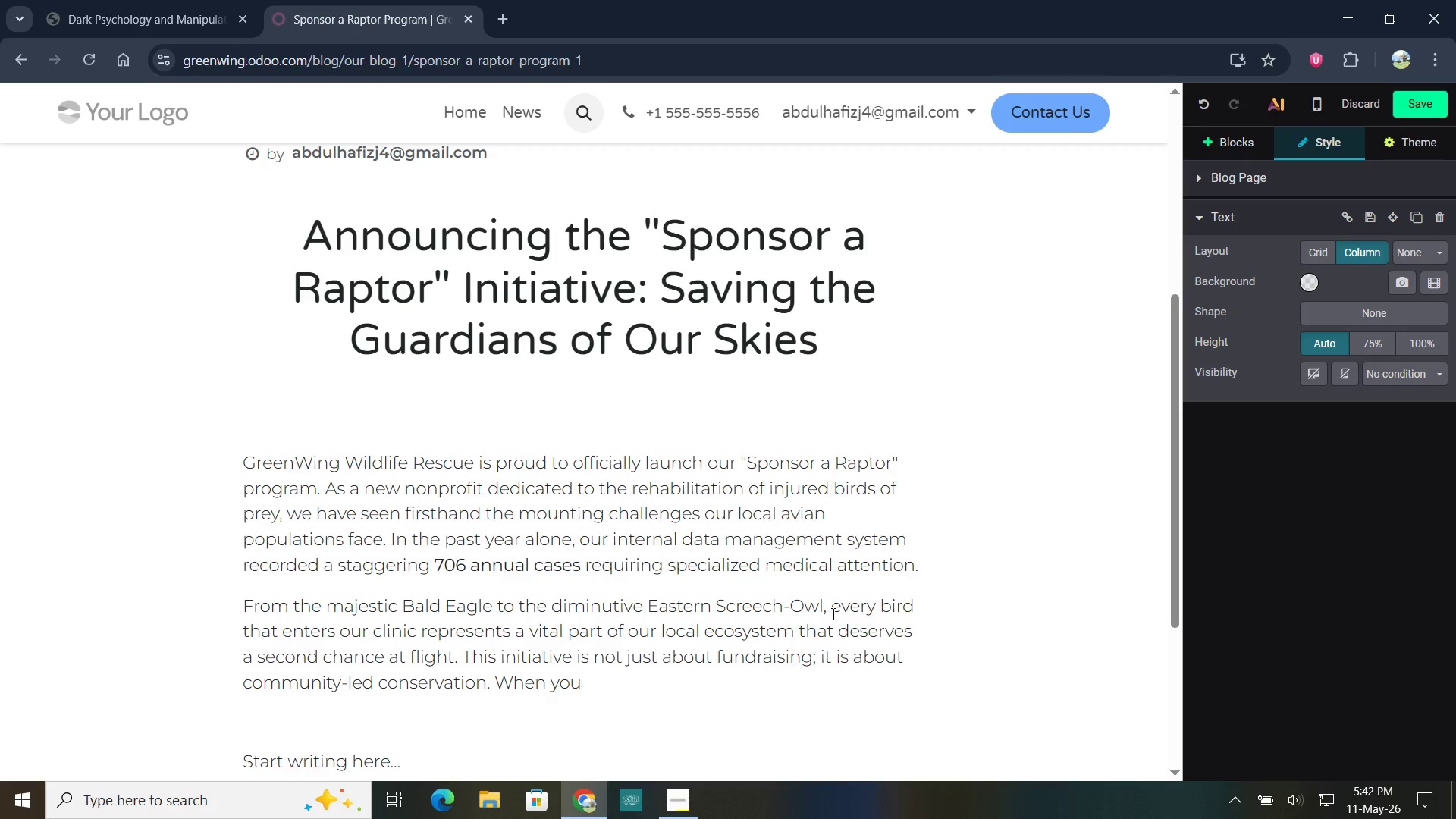 
type( sponsor a bird, you aren't just a donor; you are a lifeline.)
 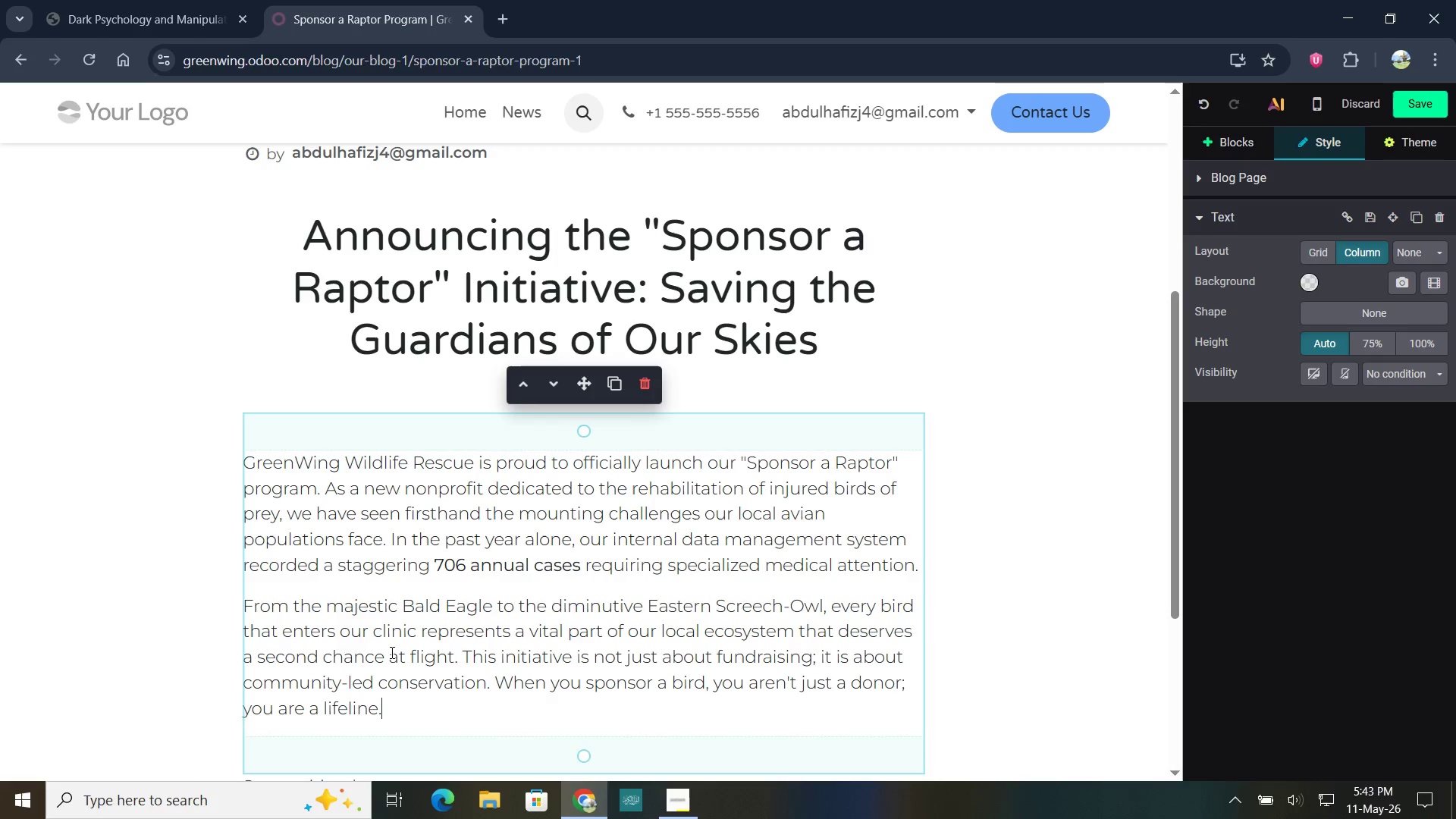 
left_click([685, 799])